 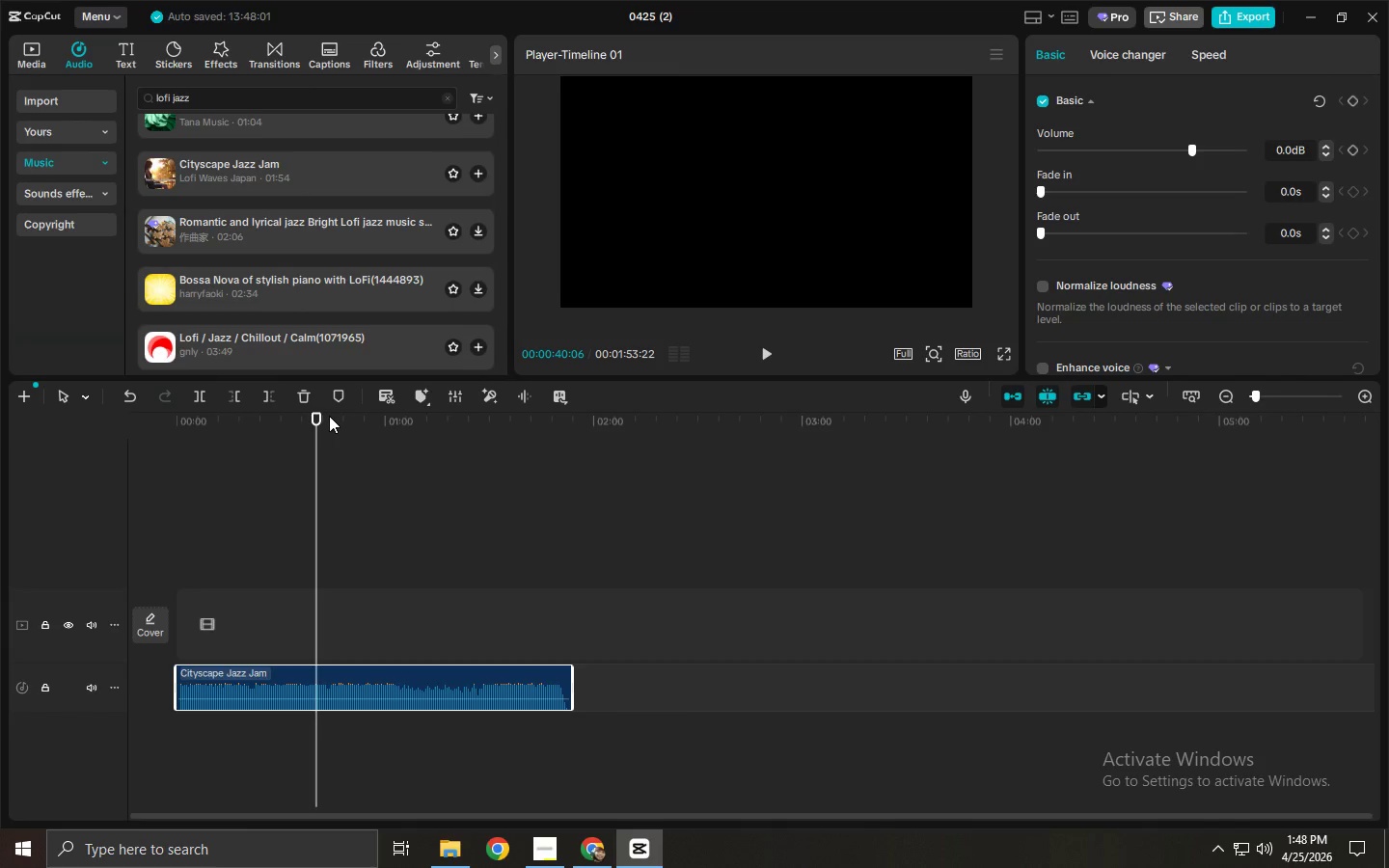 
key(ArrowLeft)
 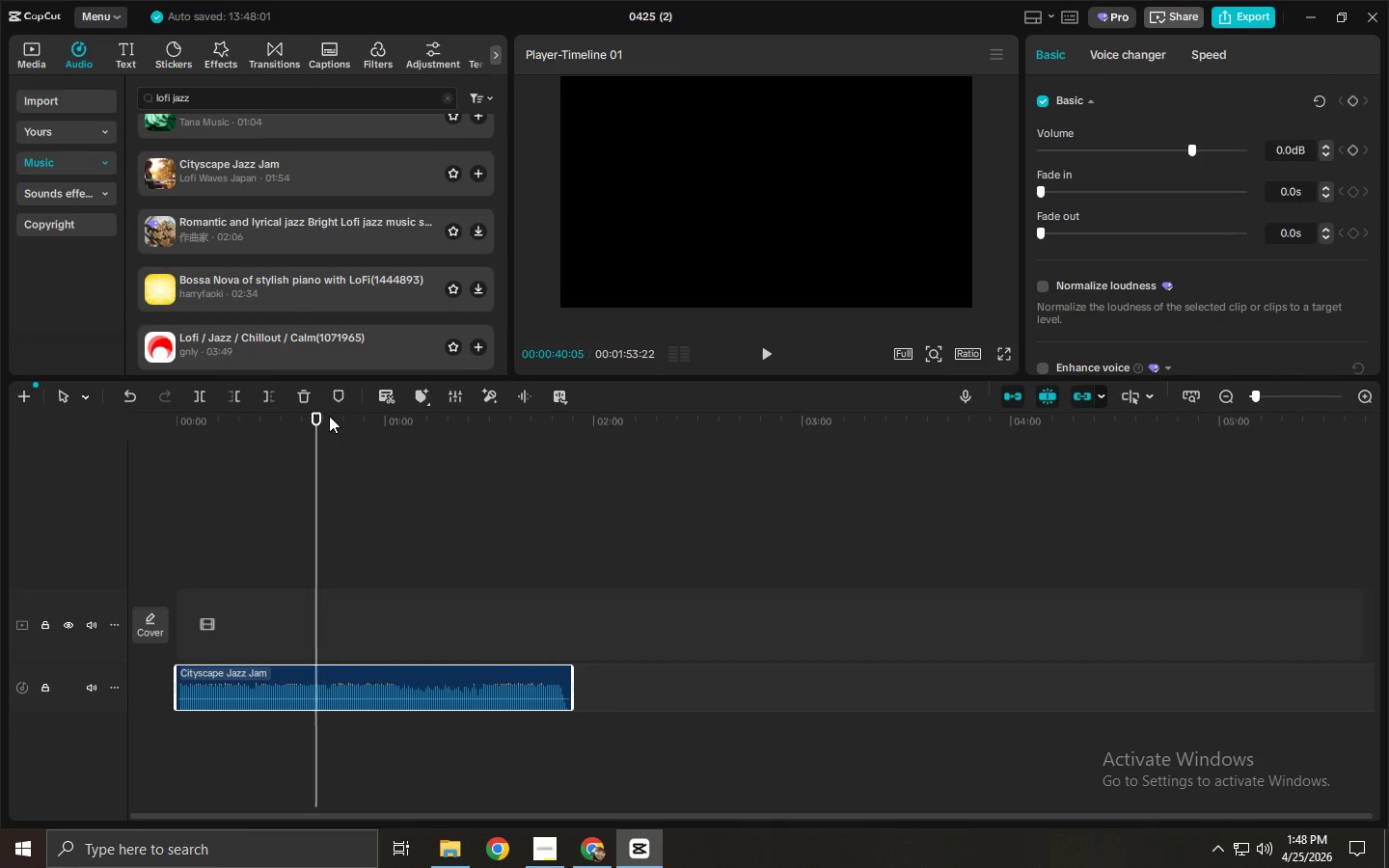 
key(ArrowLeft)
 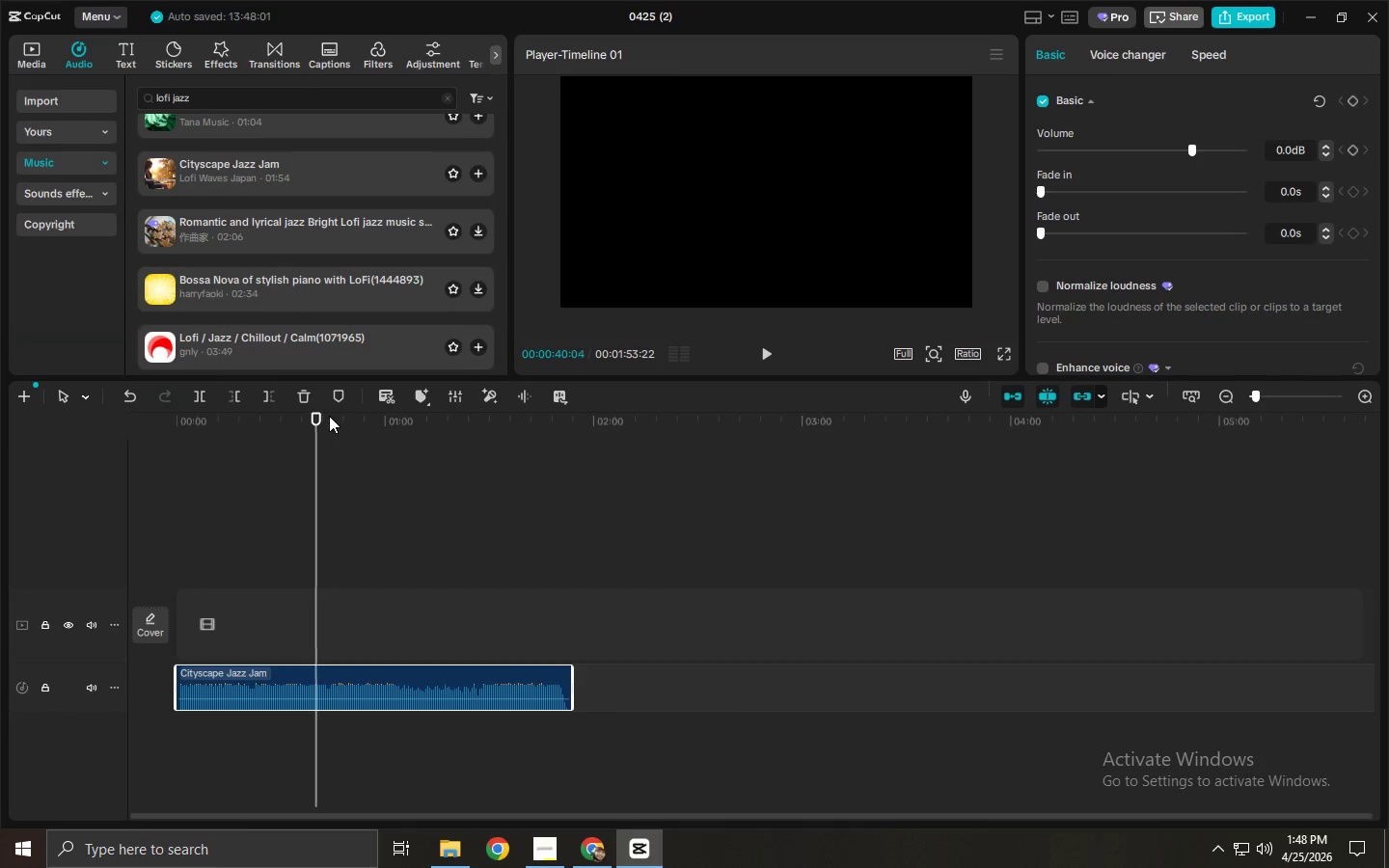 
key(ArrowLeft)
 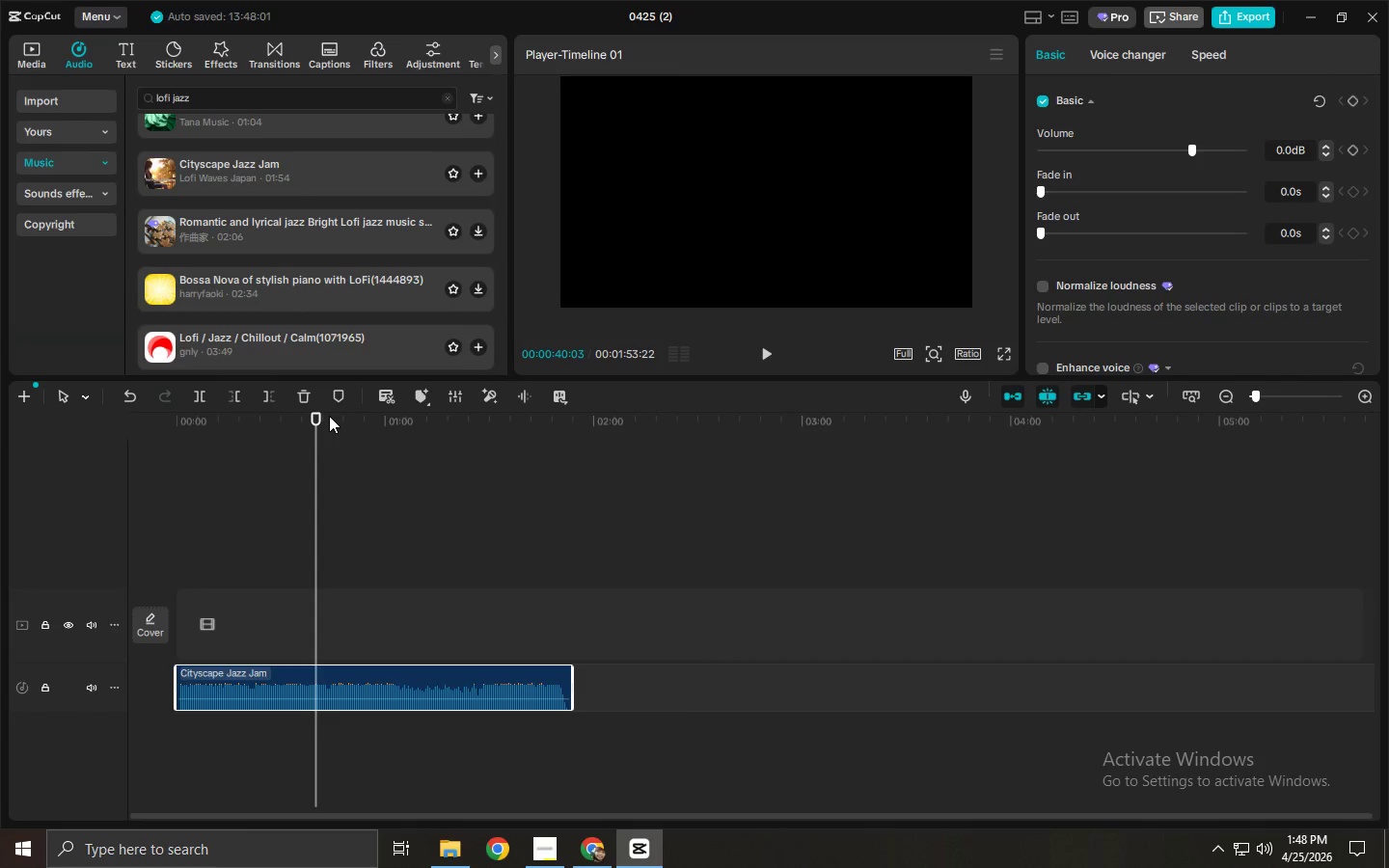 
key(ArrowLeft)
 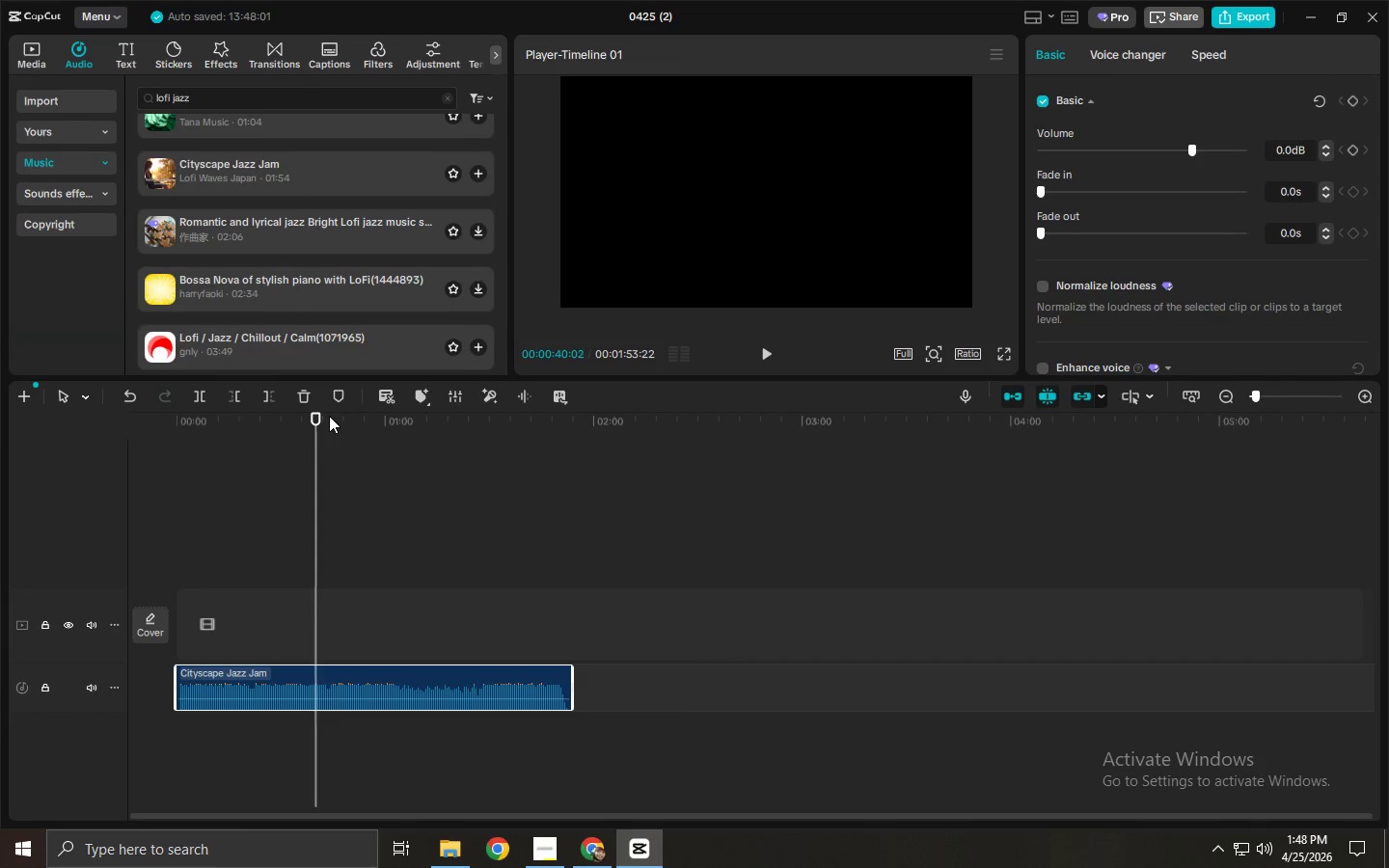 
key(ArrowLeft)
 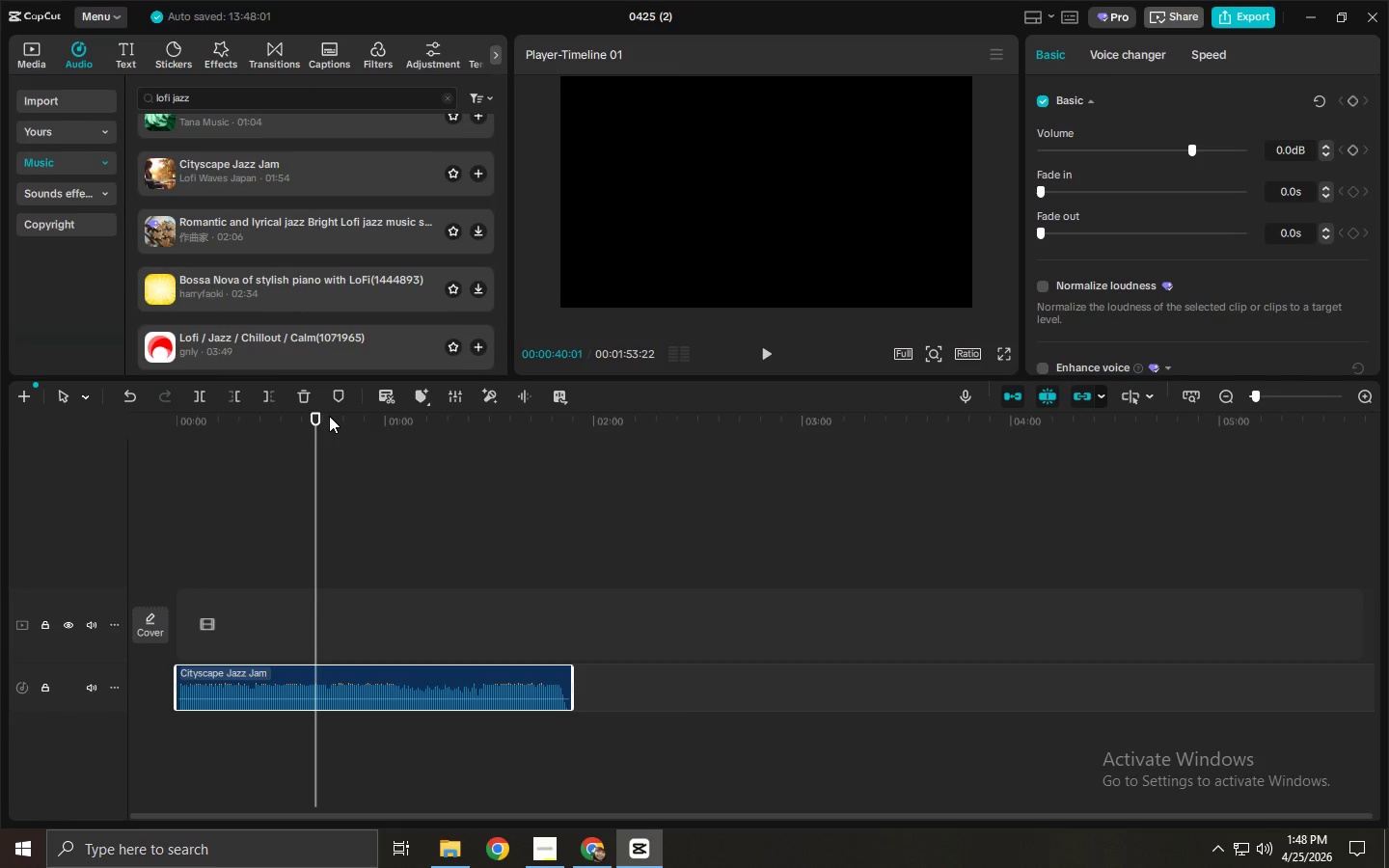 
key(ArrowLeft)
 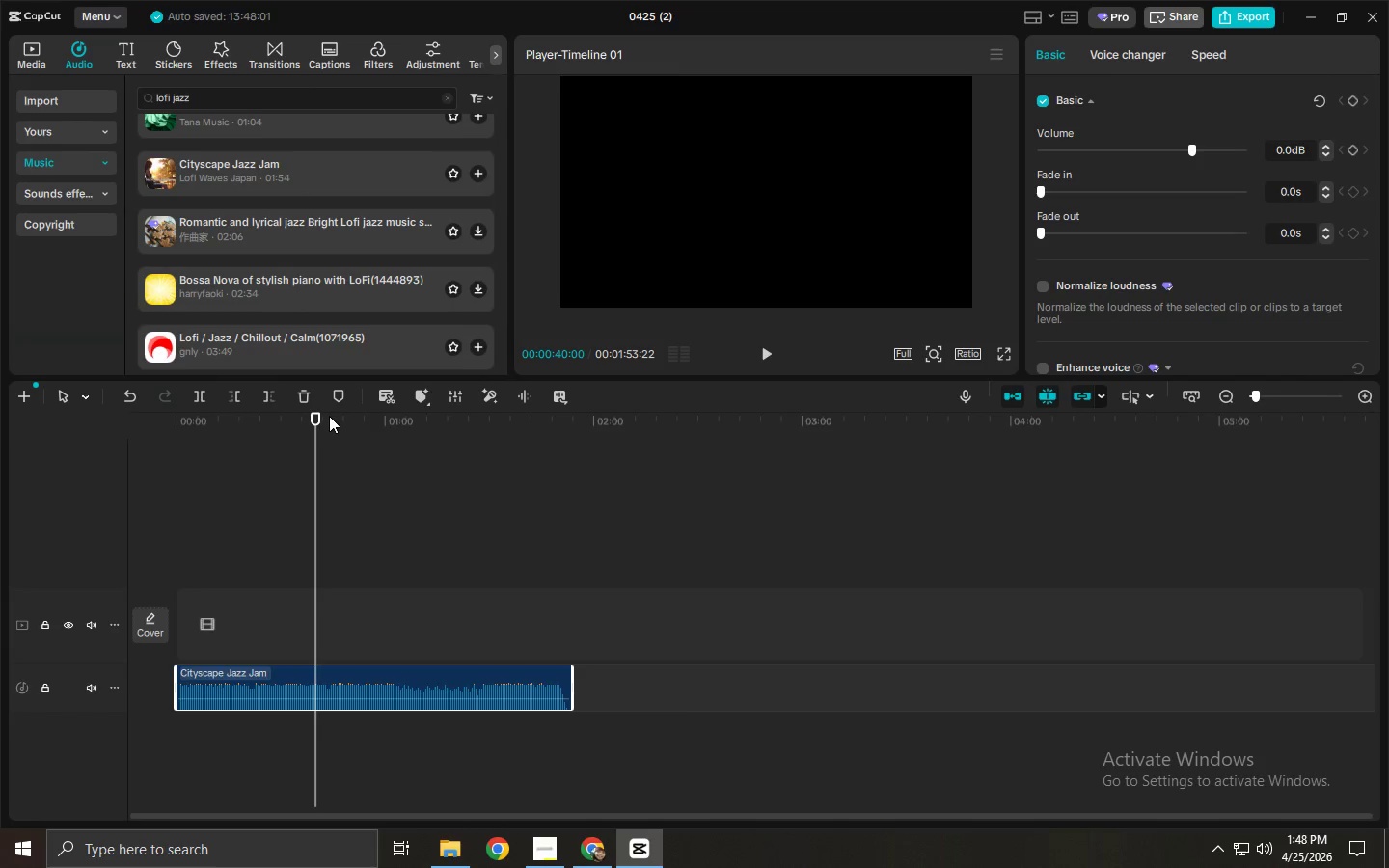 
key(Control+V)
 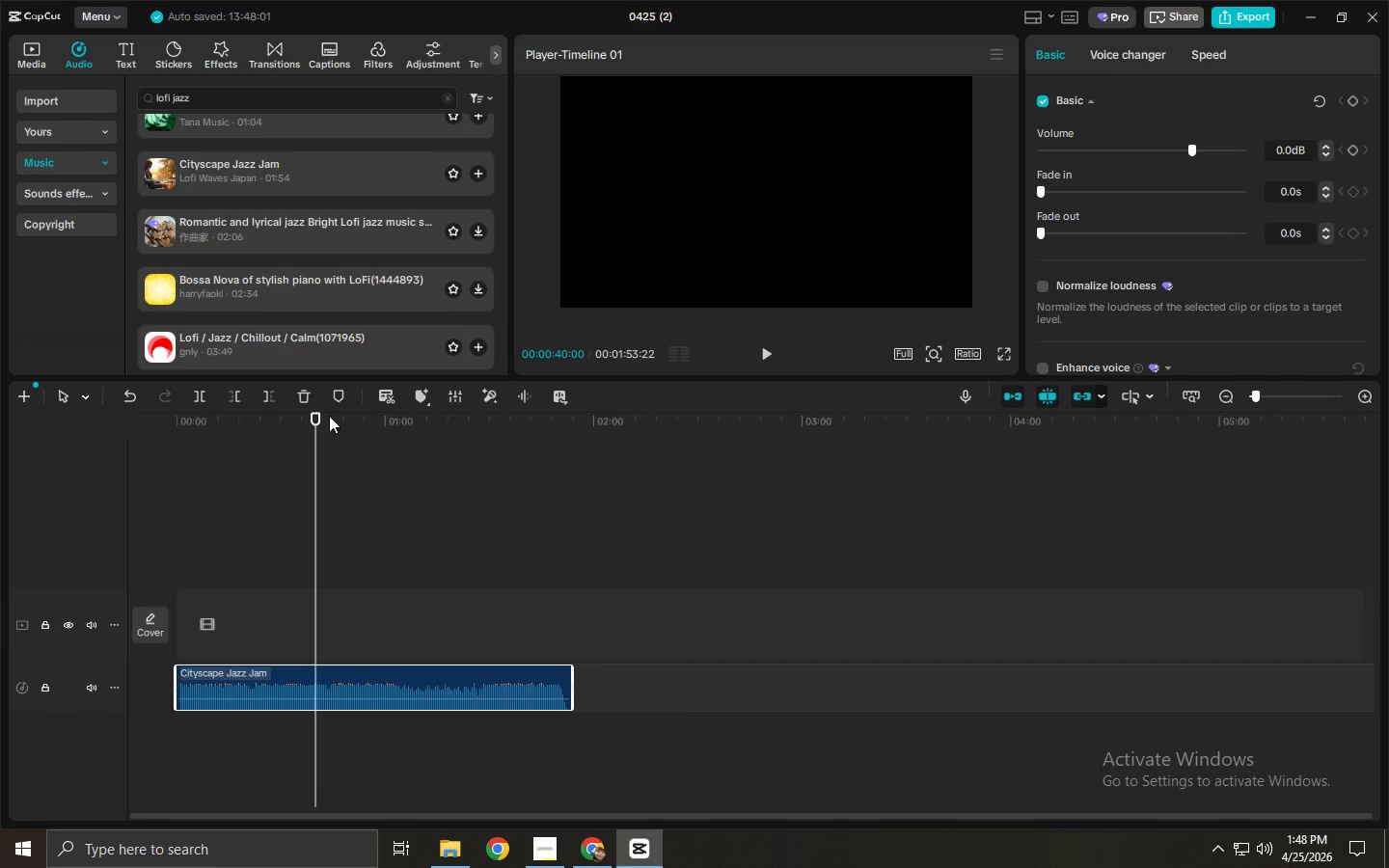 
key(Control+B)
 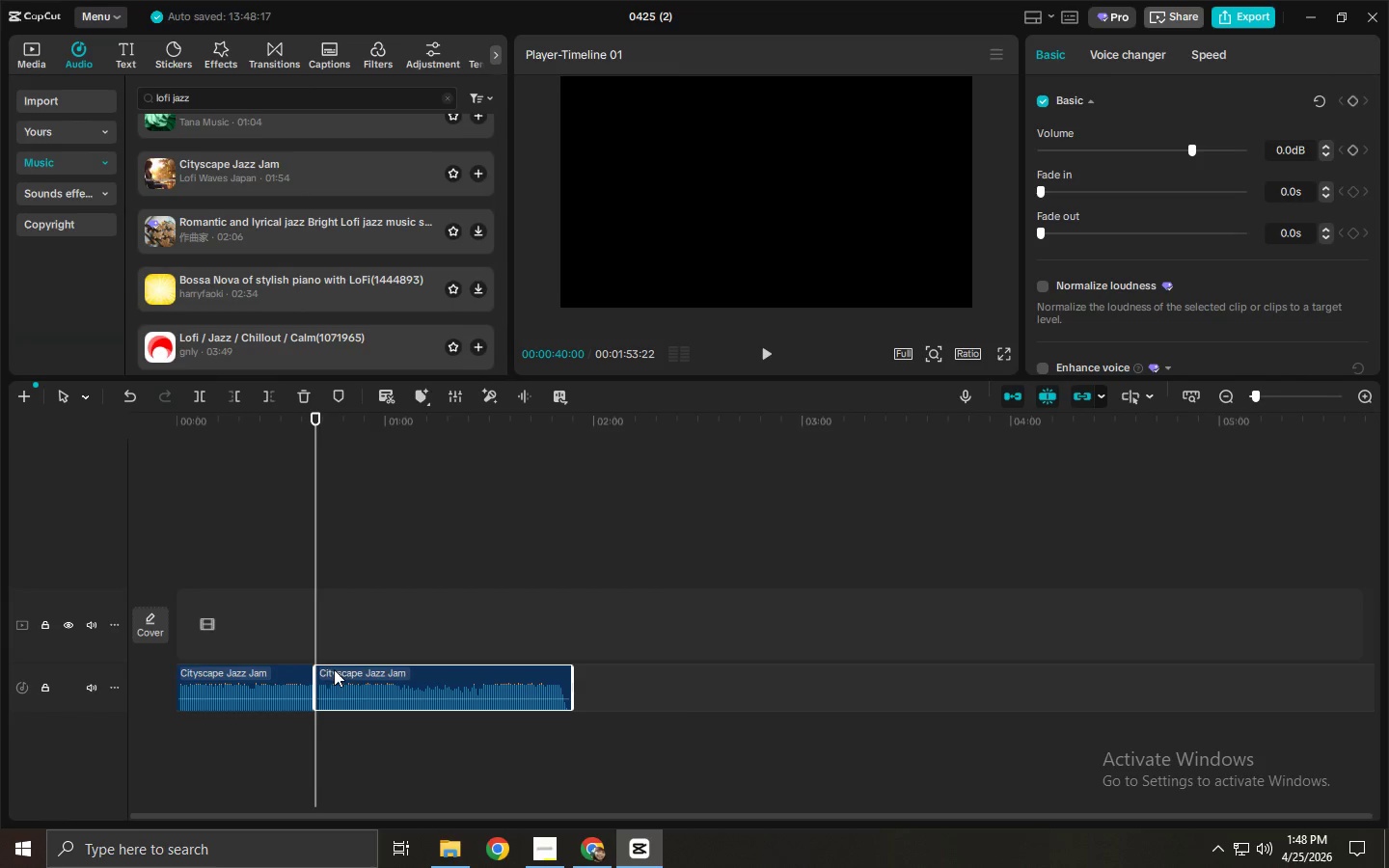 
left_click([384, 702])
 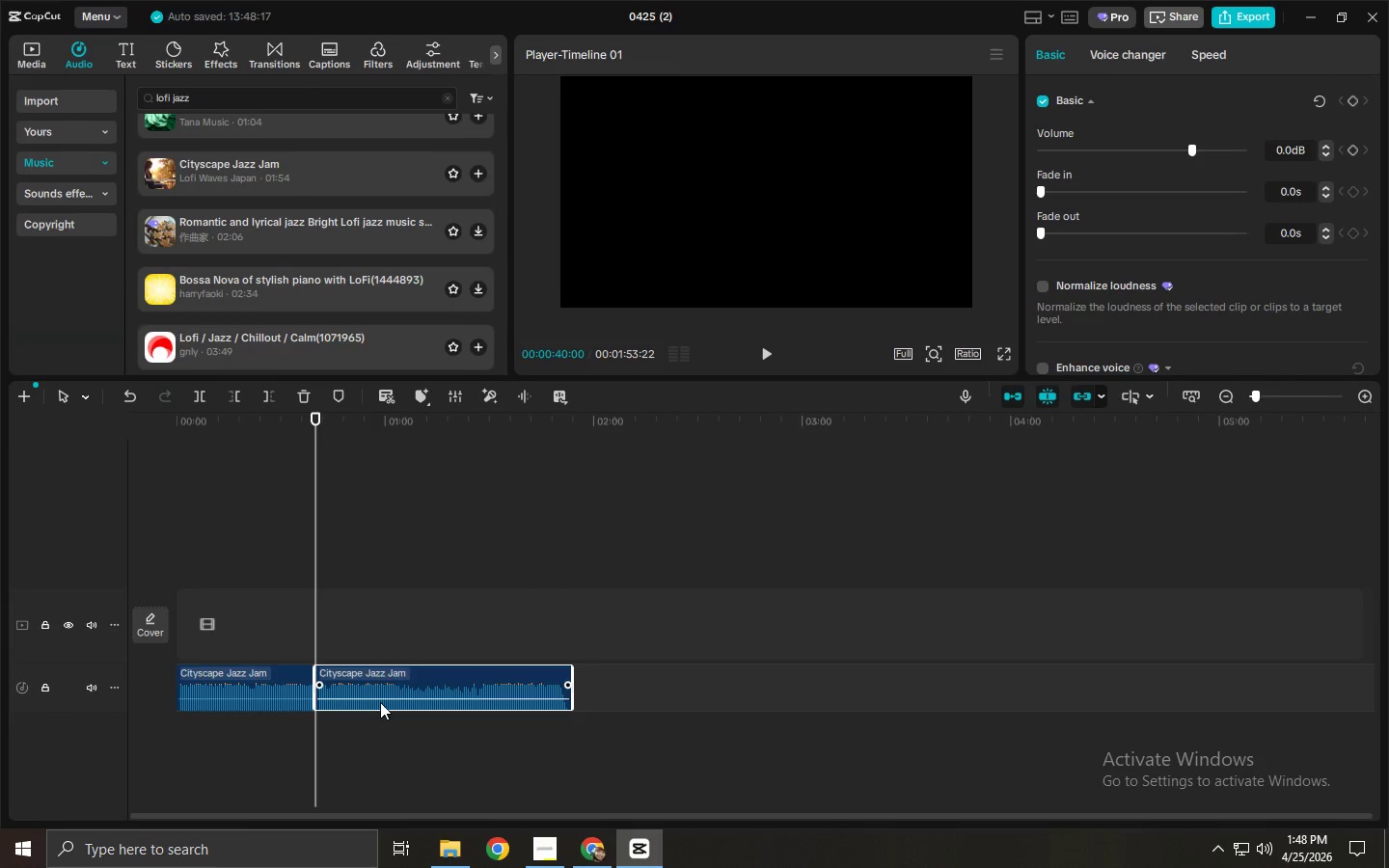 
key(PageUp)
 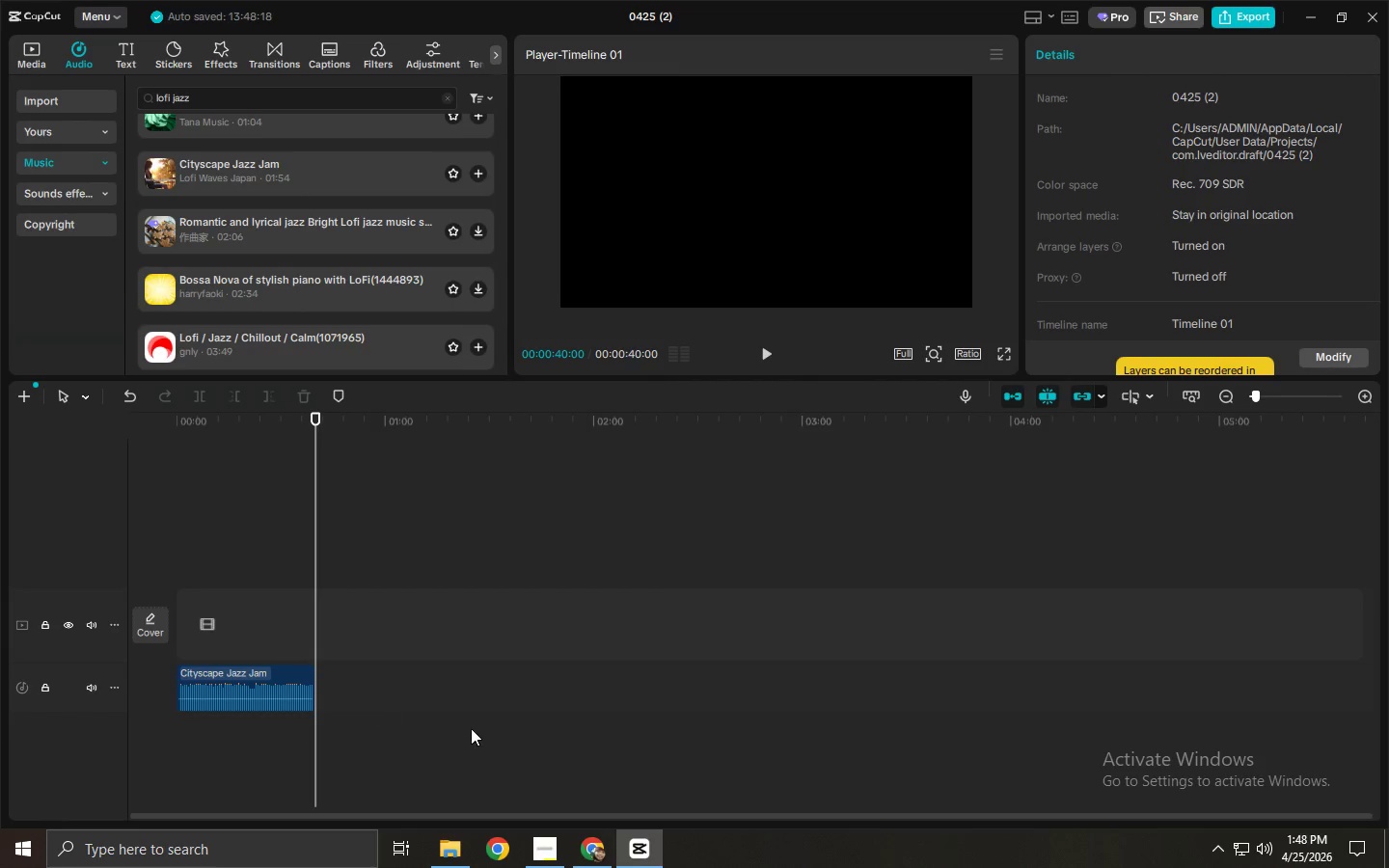 
key(Delete)
 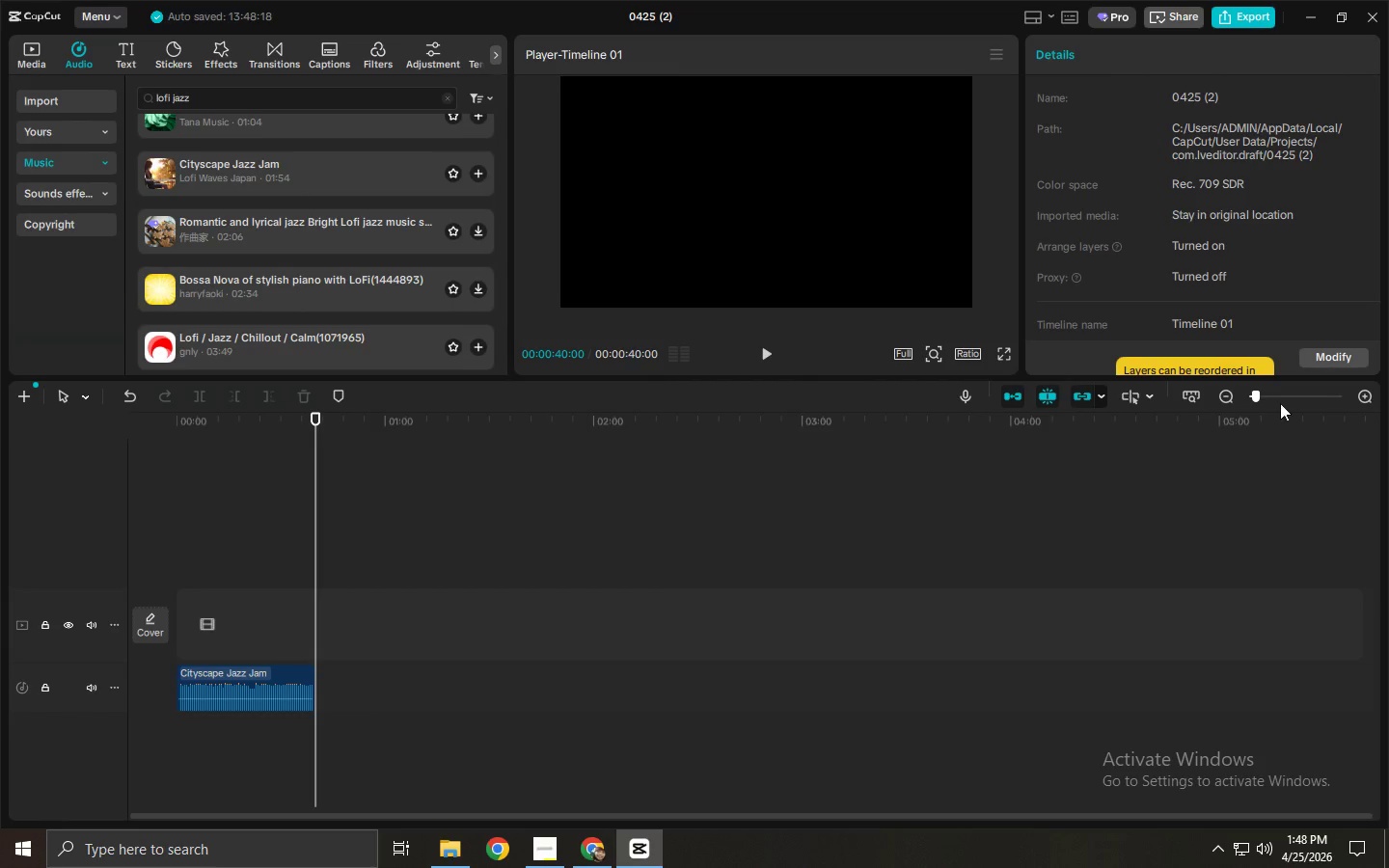 
left_click([1269, 396])
 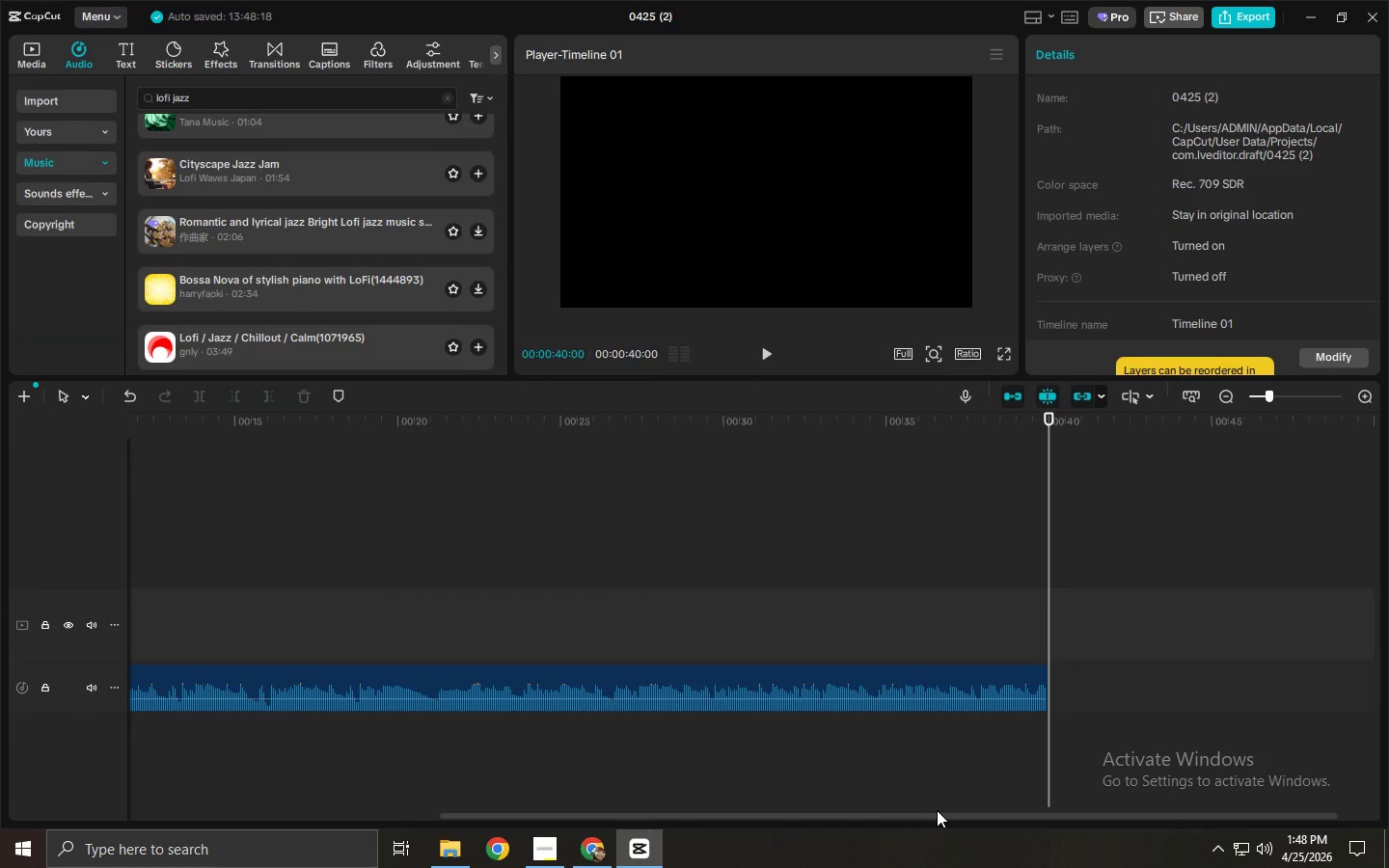 
left_click_drag(start_coordinate=[937, 812], to_coordinate=[375, 815])
 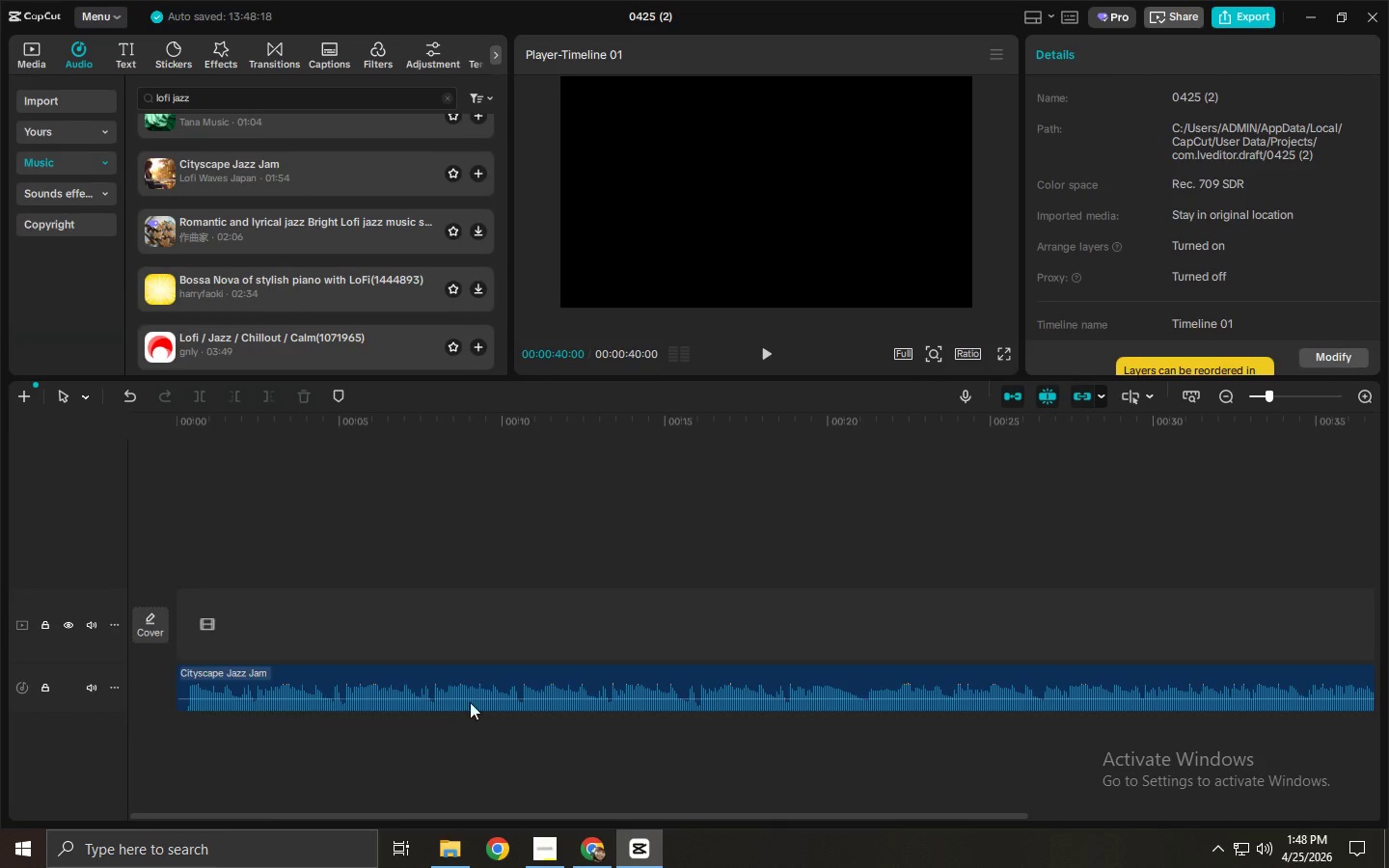 
left_click([476, 697])
 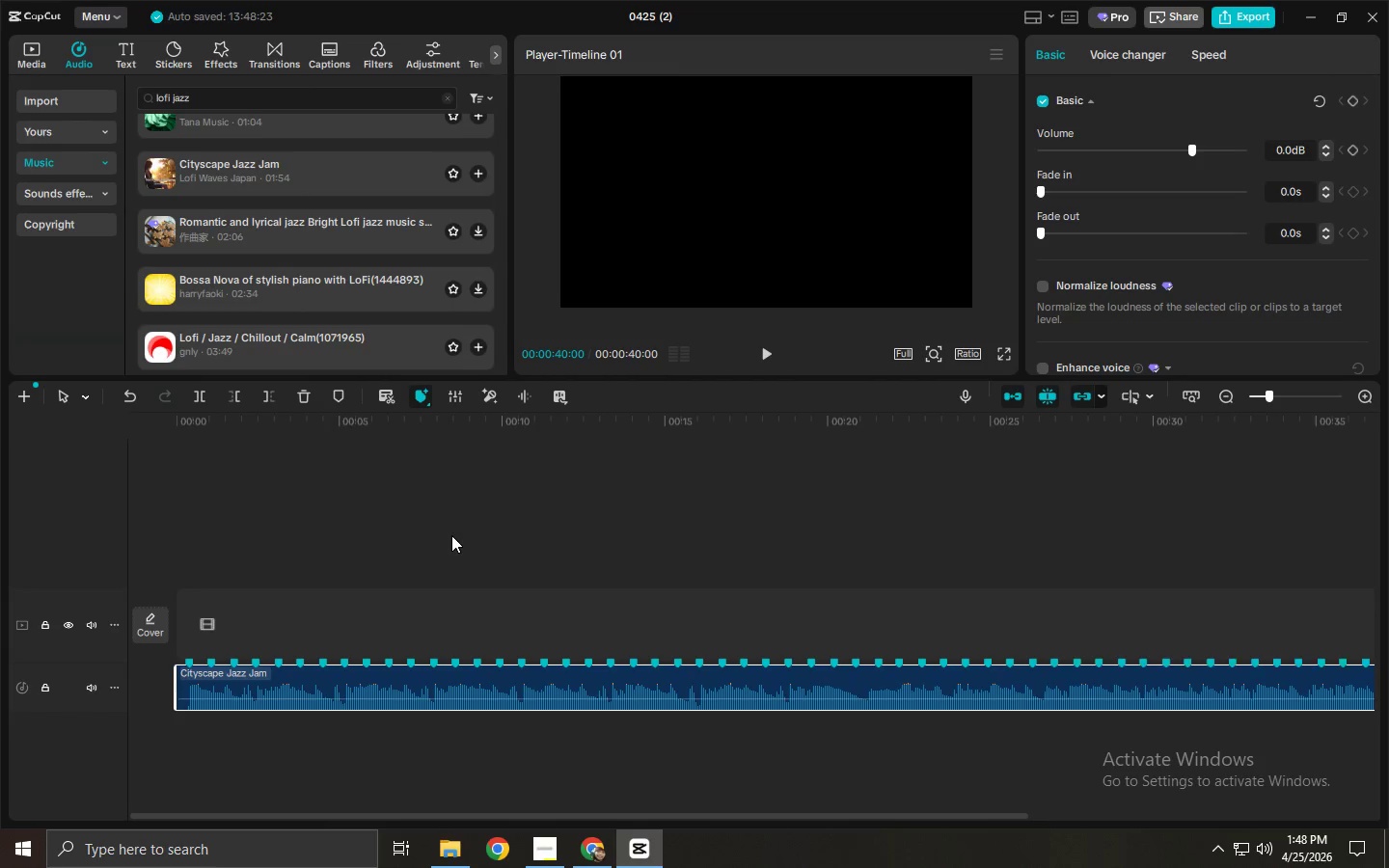 
left_click_drag(start_coordinate=[237, 425], to_coordinate=[101, 417])
 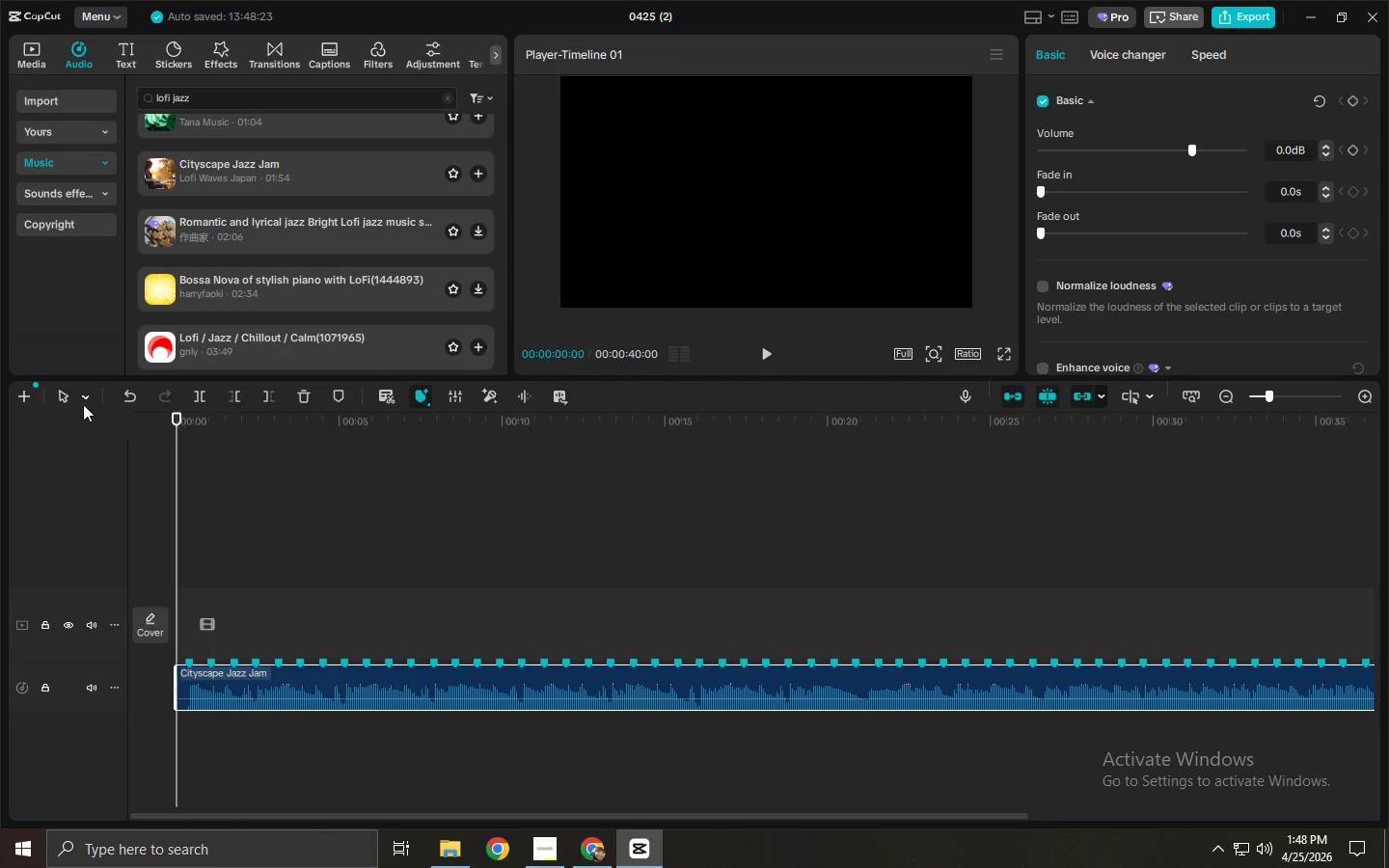 
key(Space)
 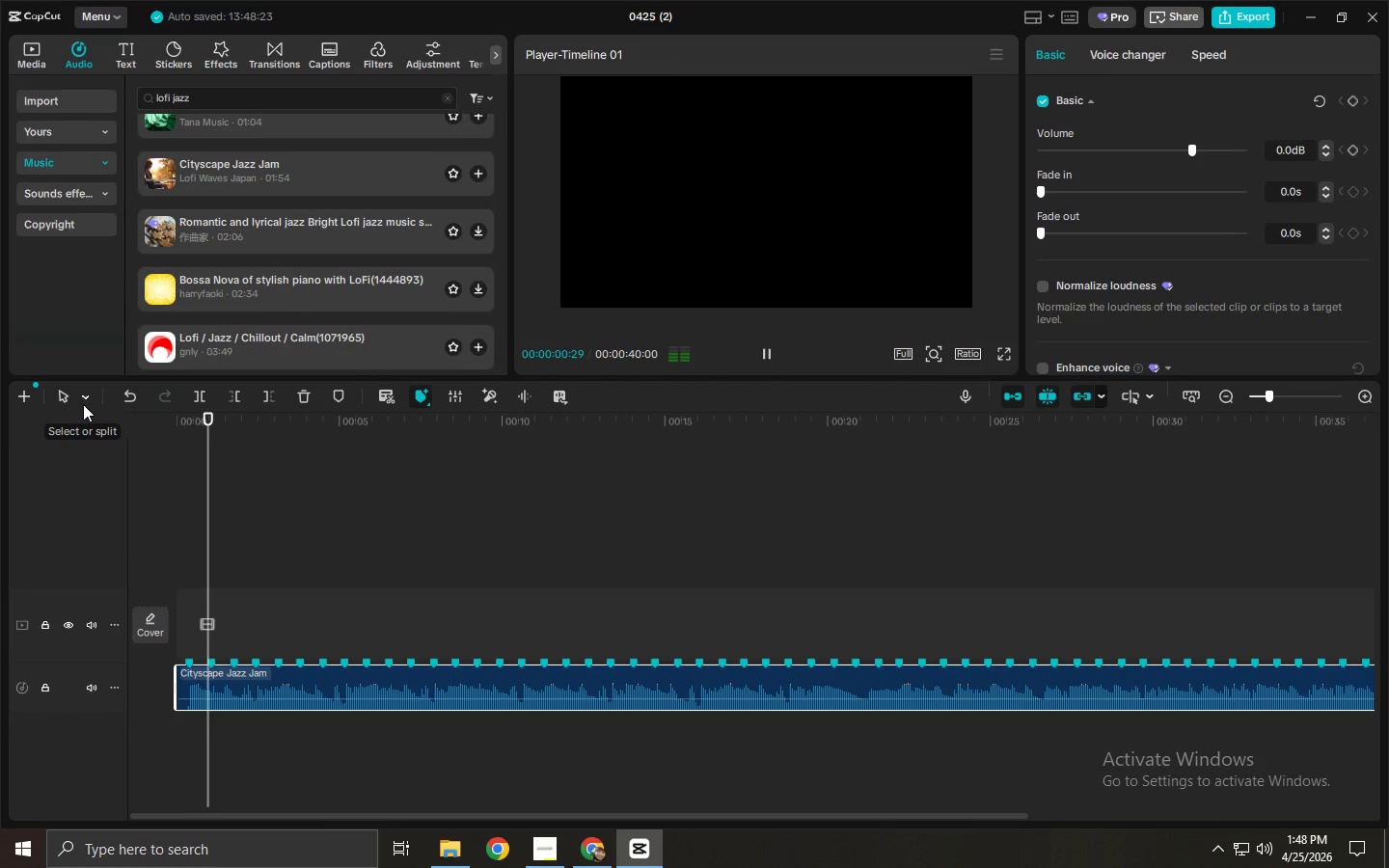 
key(Space)
 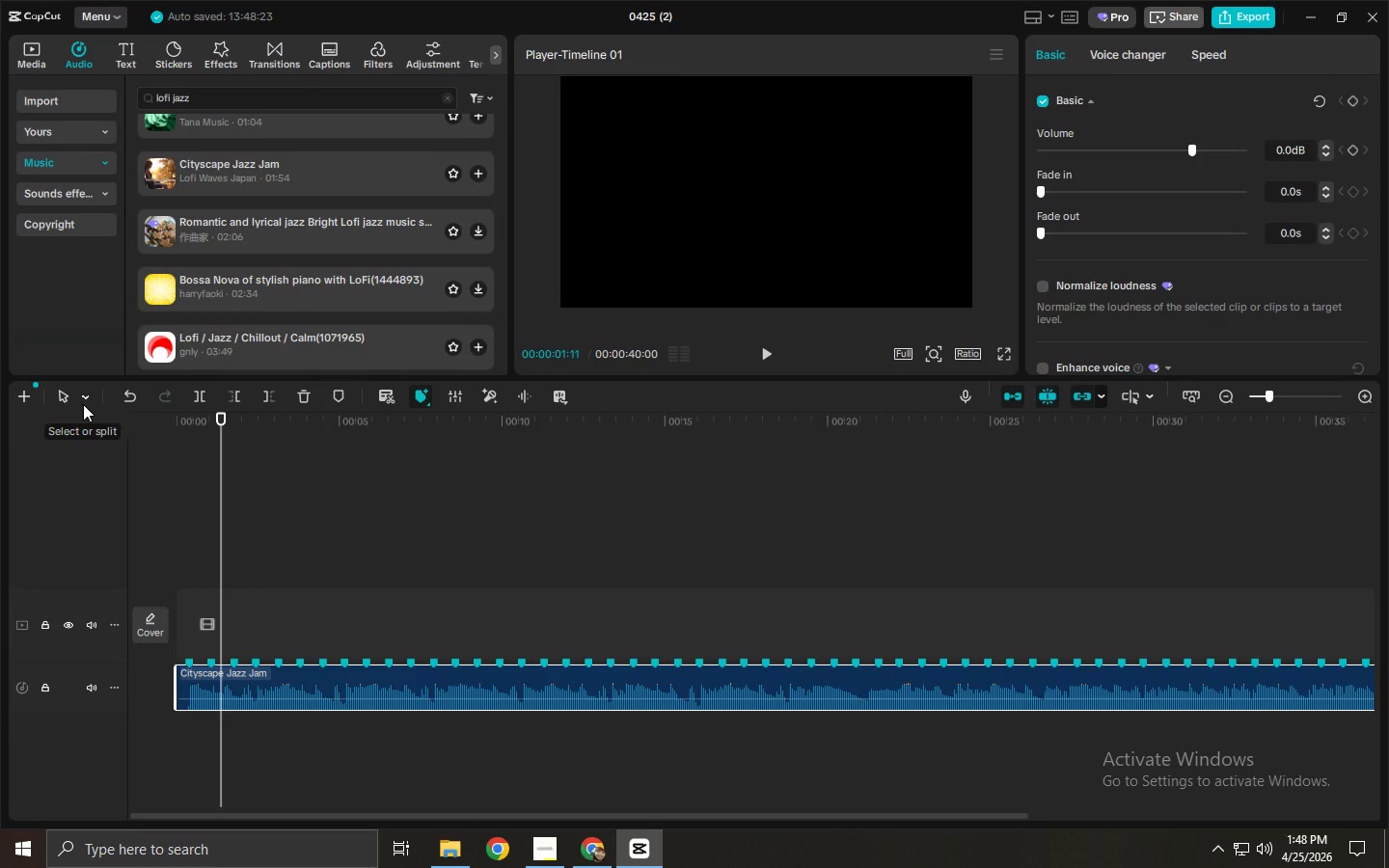 
wait(23.55)
 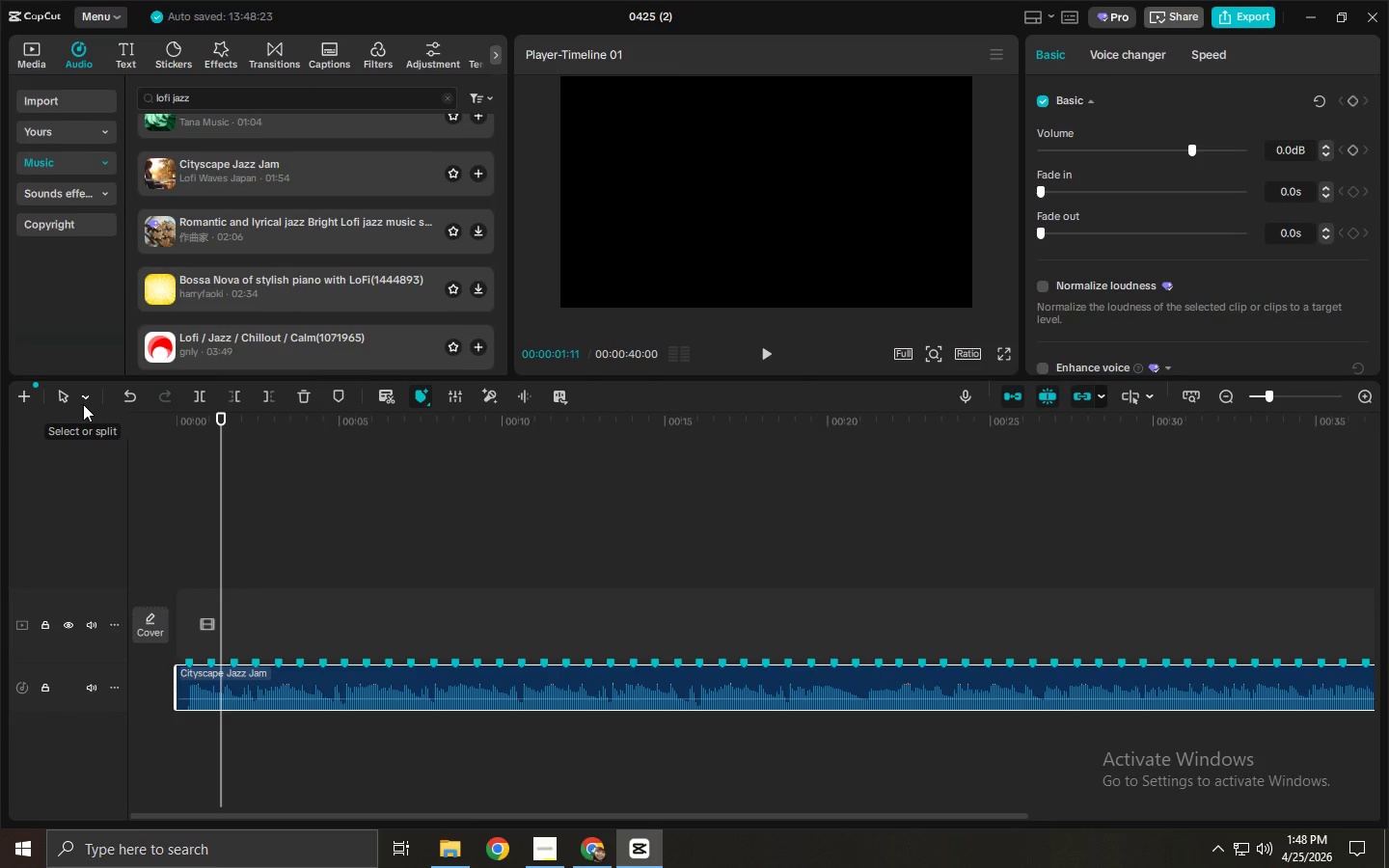 
double_click([256, 227])
 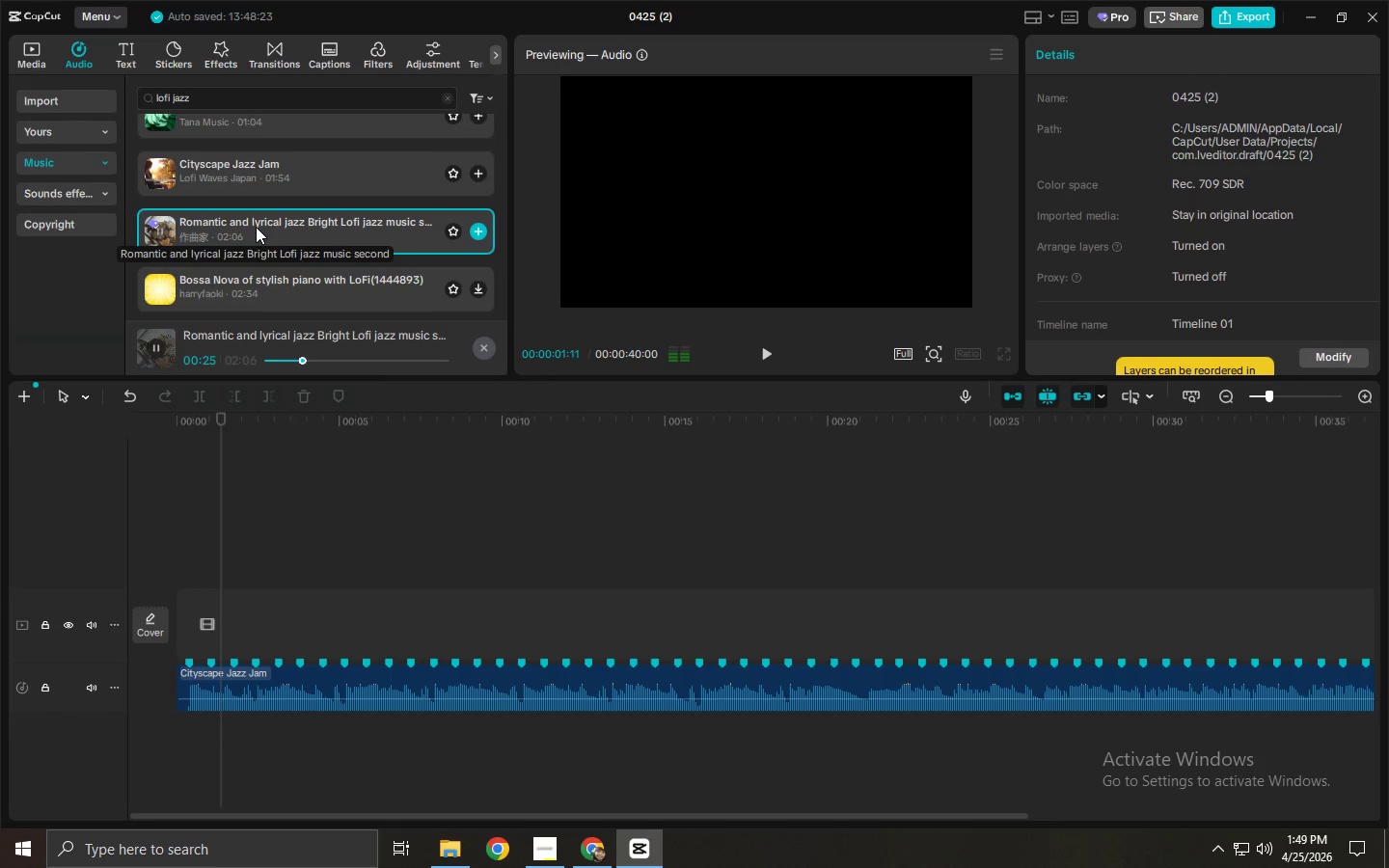 
wait(30.3)
 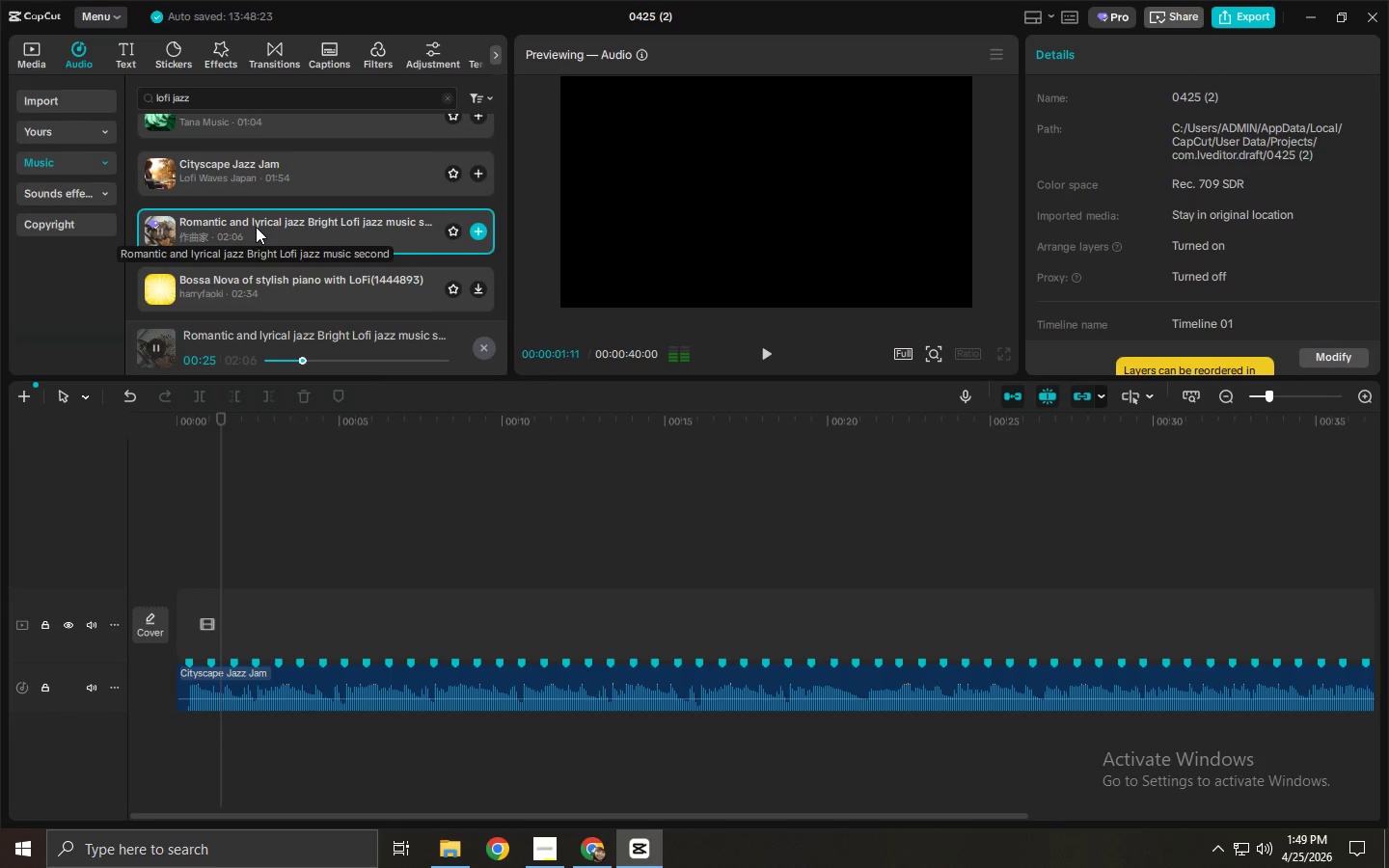 
left_click([227, 165])
 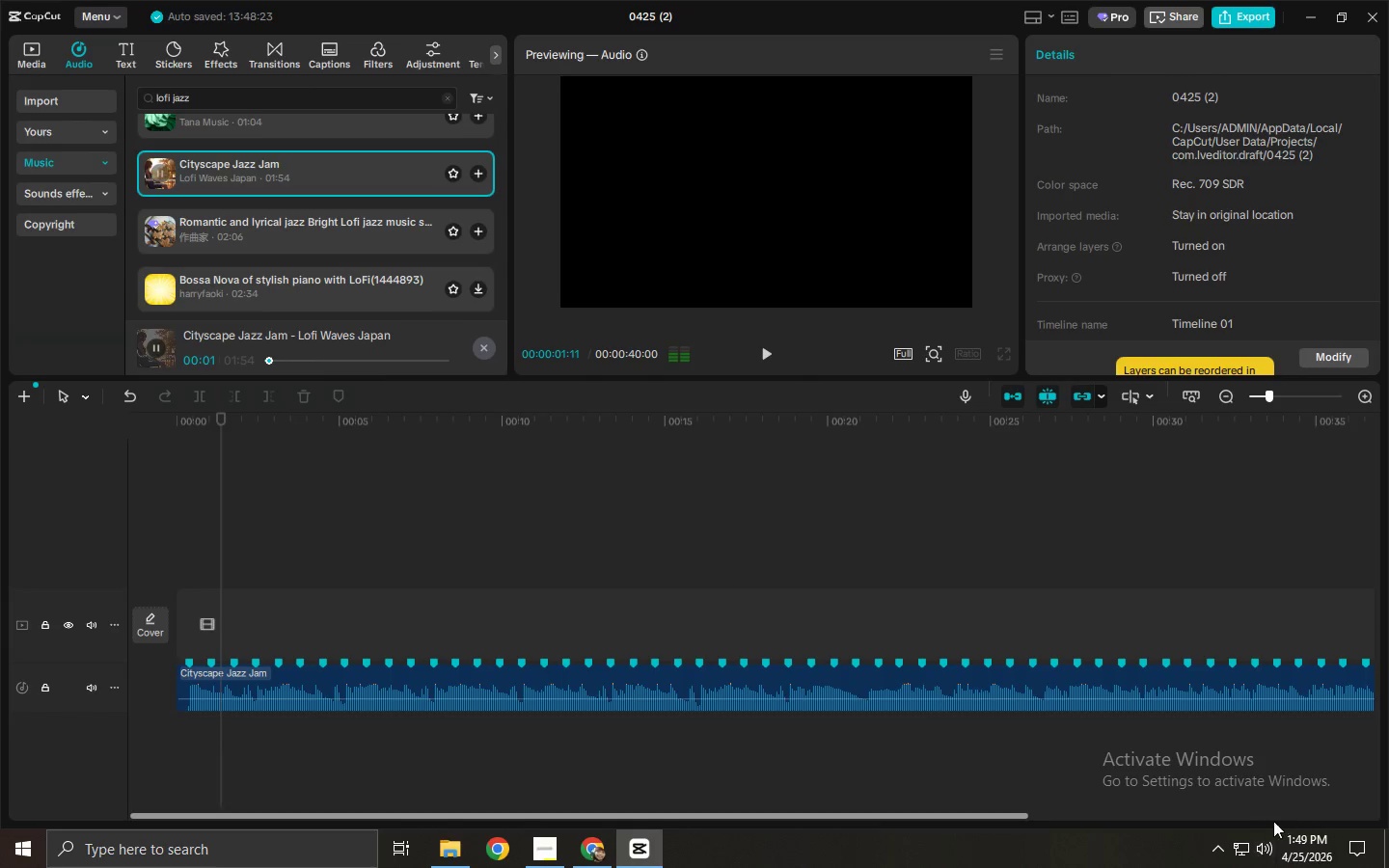 
left_click([1254, 849])
 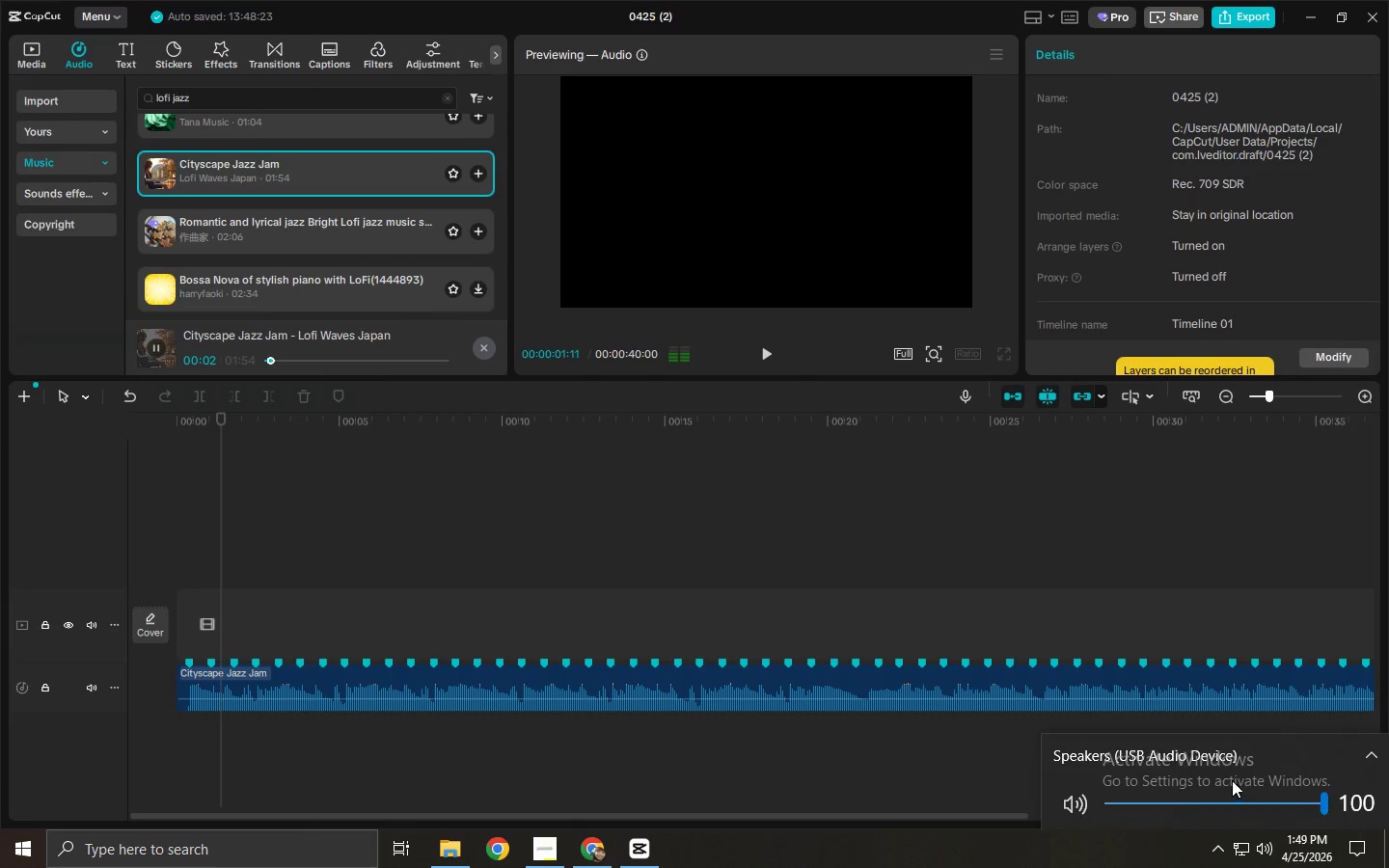 
left_click([1221, 802])
 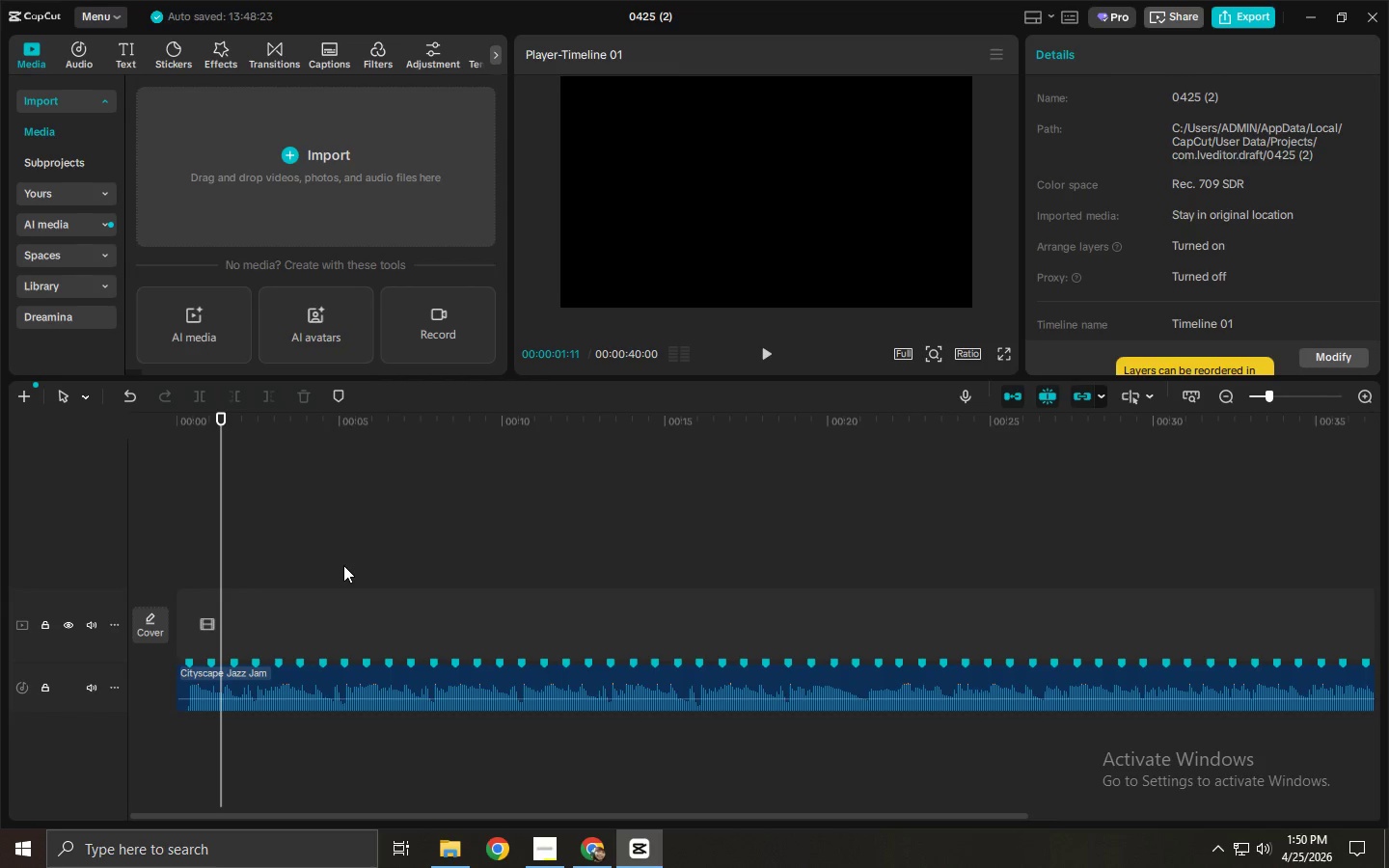 
wait(45.53)
 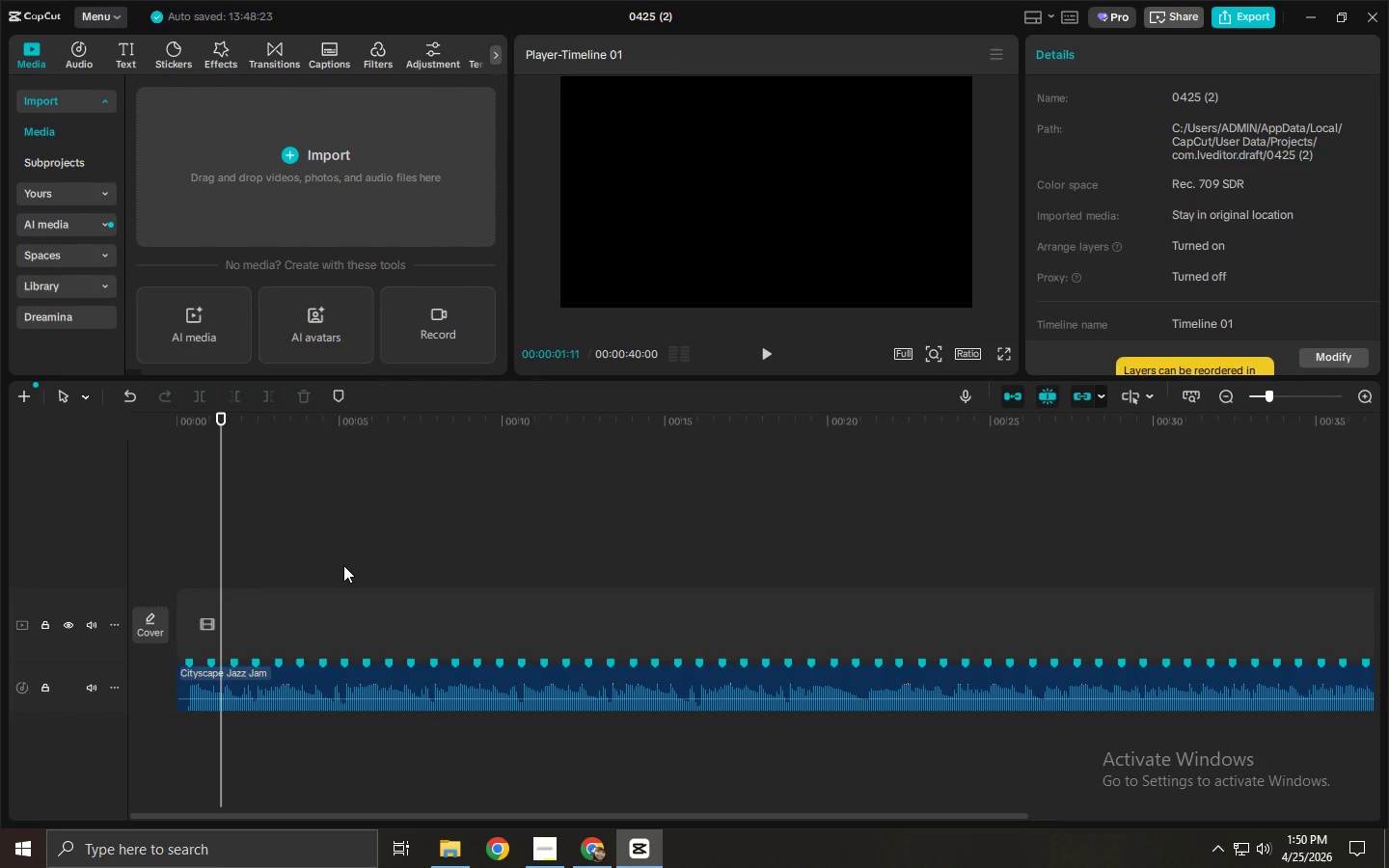 
key(Alt+AltLeft)
 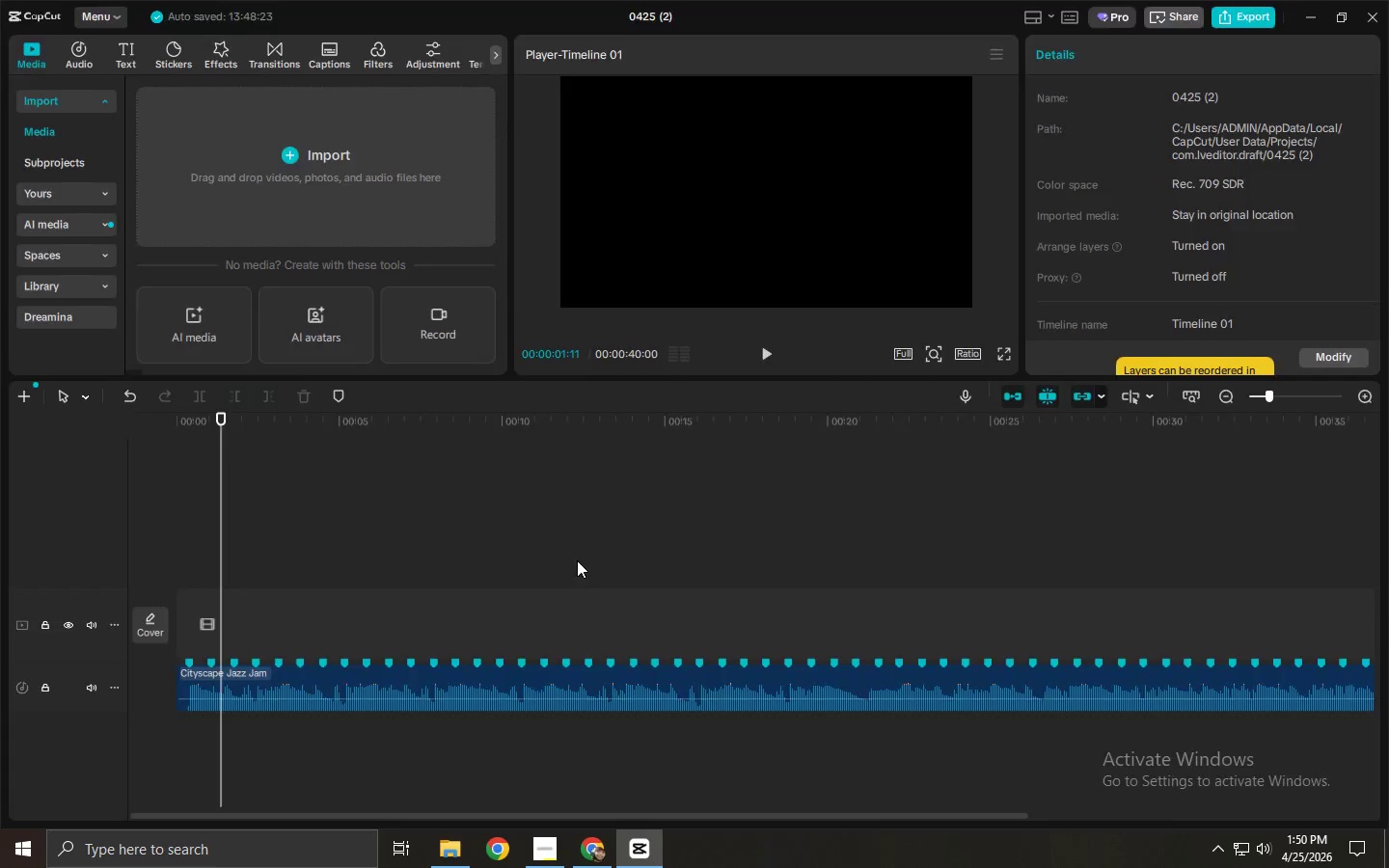 
key(Alt+Tab)